 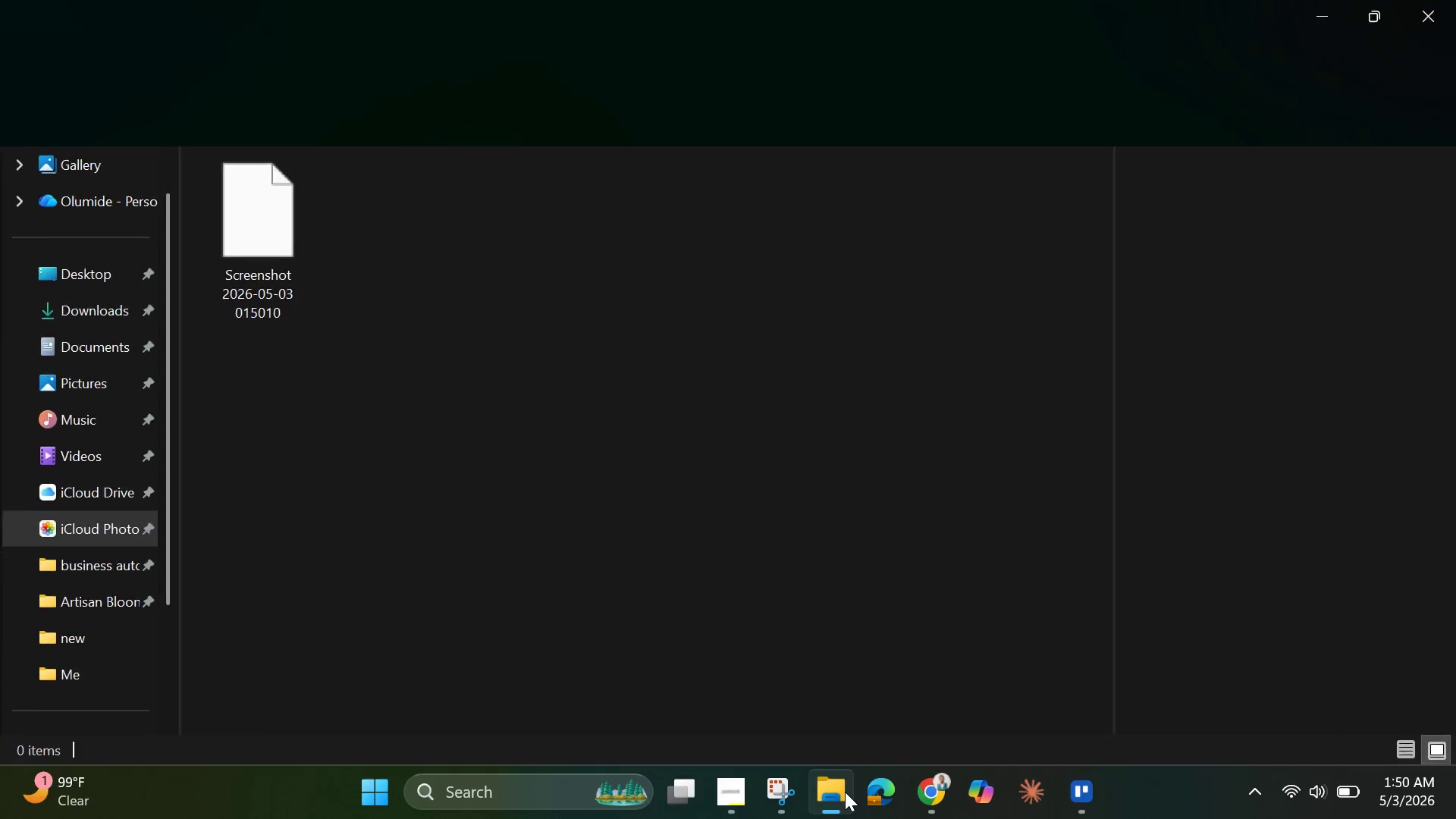 
left_click([271, 305])
 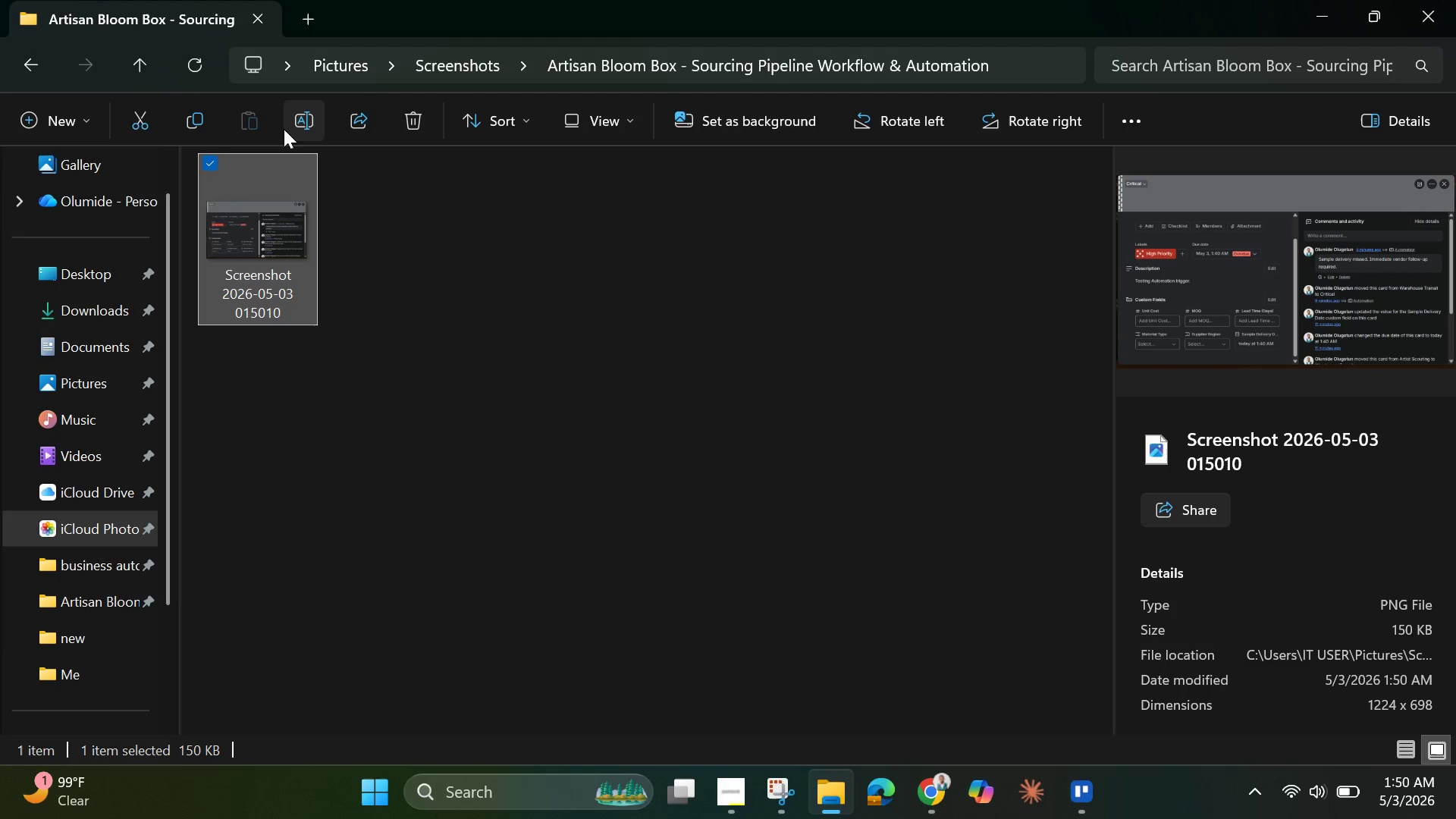 
left_click([295, 119])
 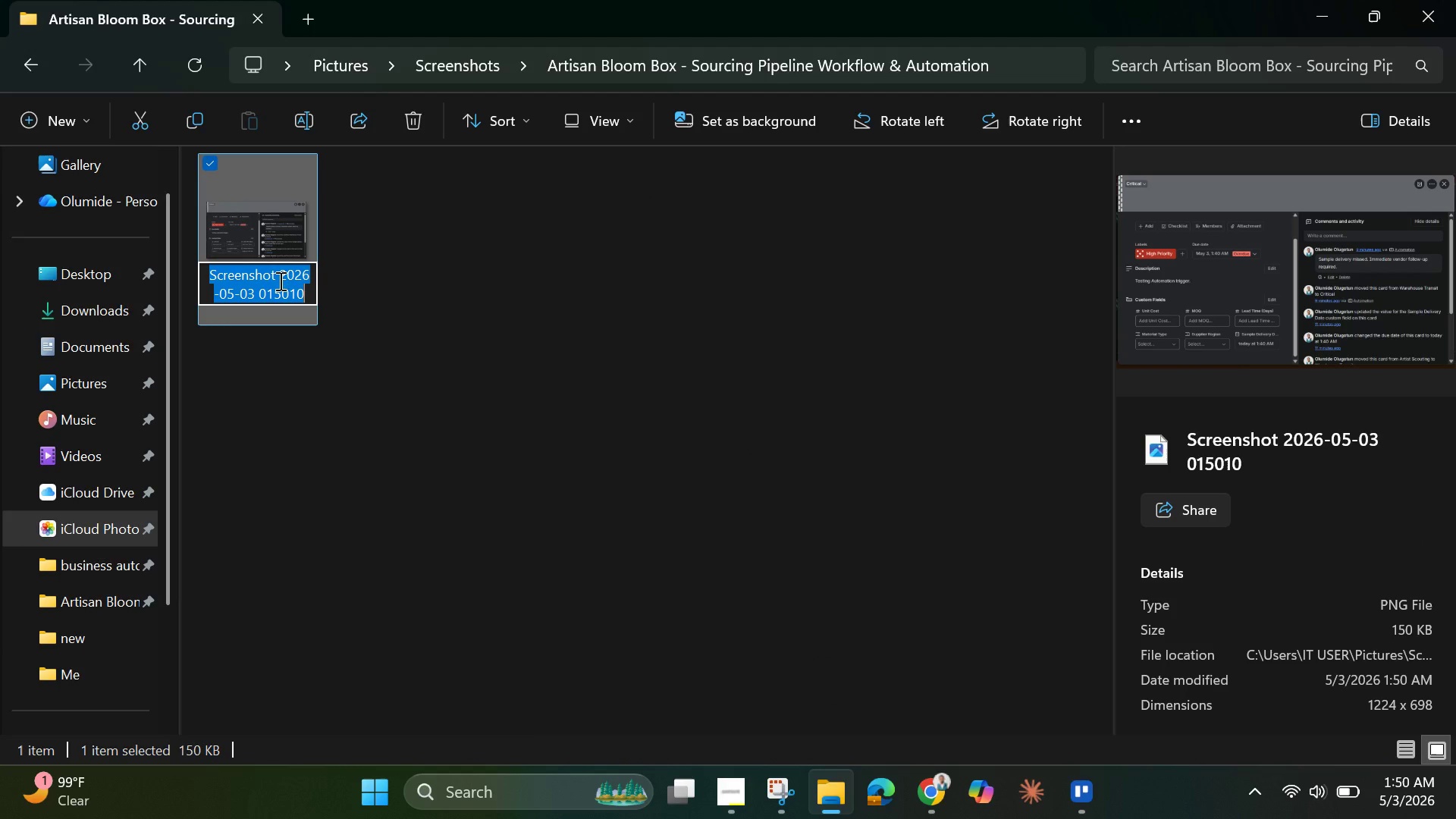 
key(Control+Backspace)
 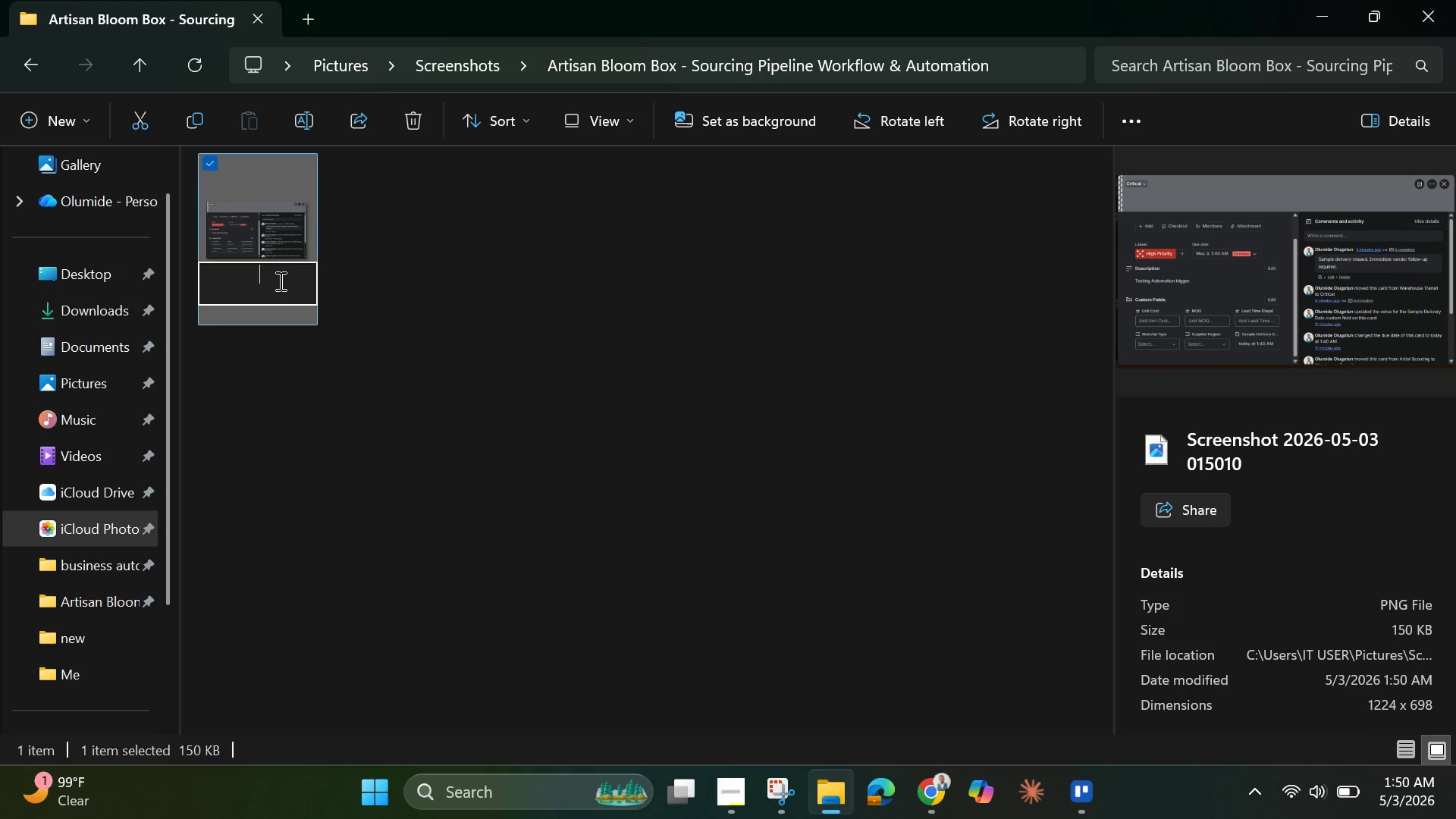 
key(Control+V)
 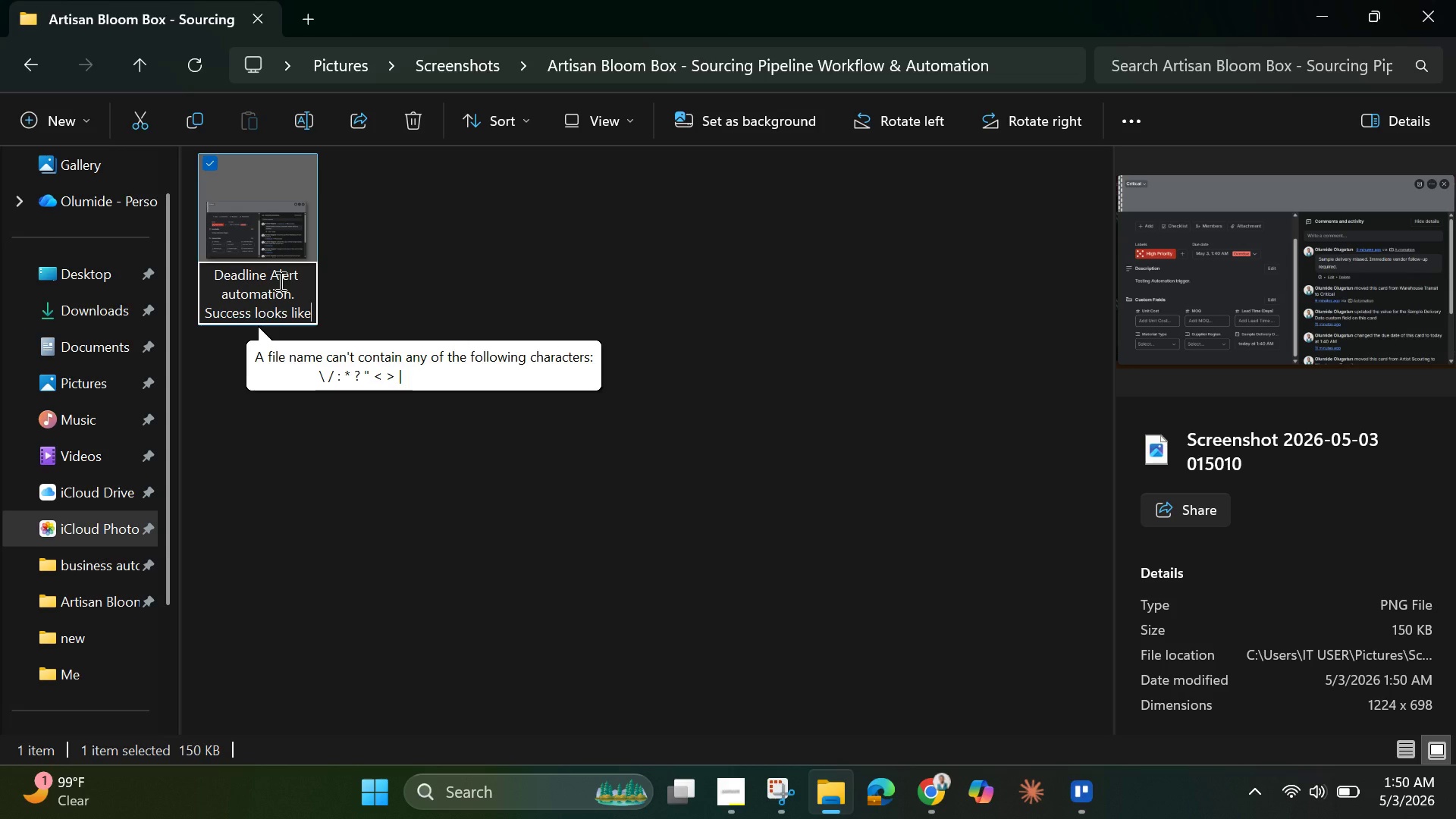 
key(Backspace)
 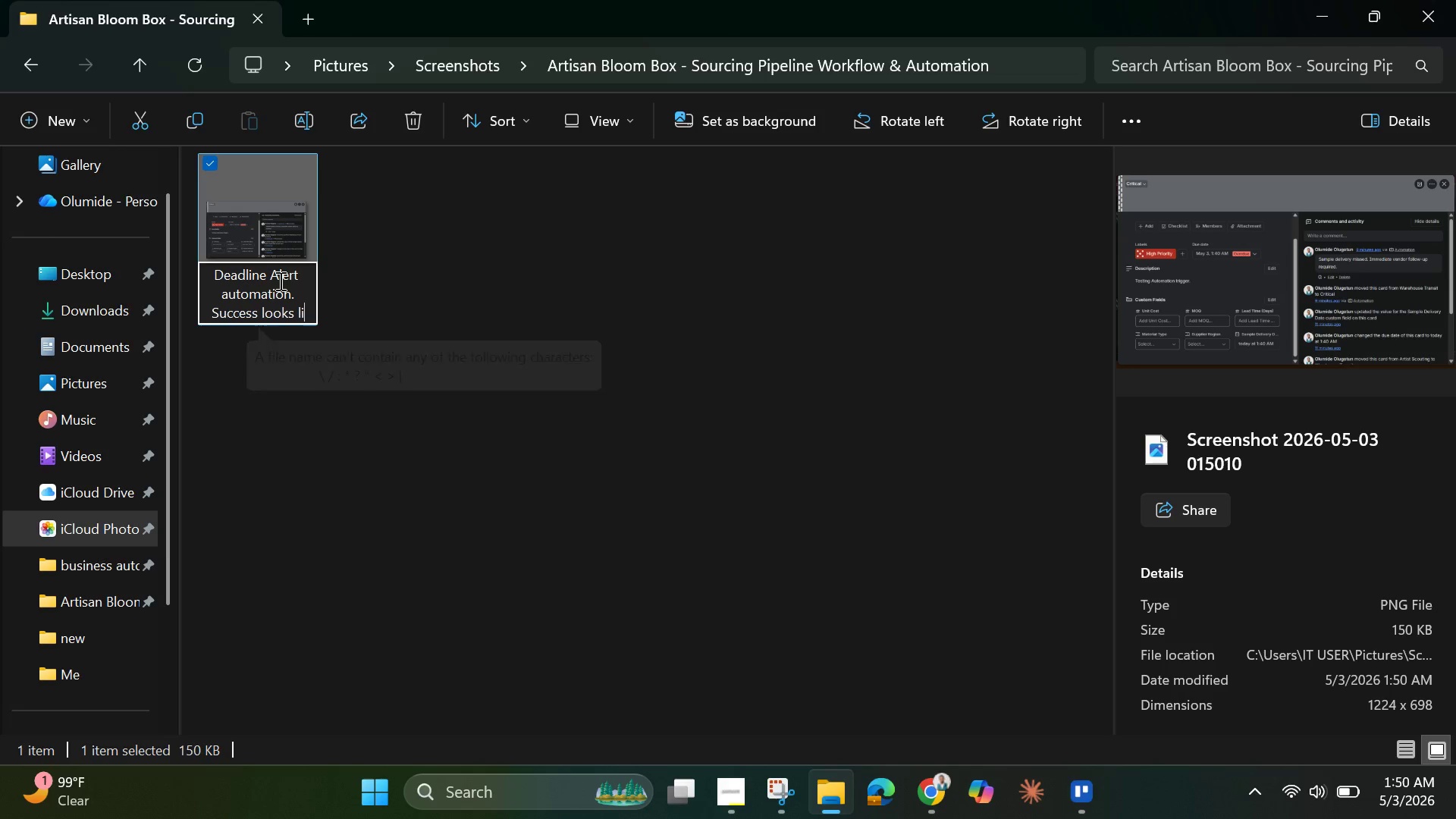 
key(Backspace)
 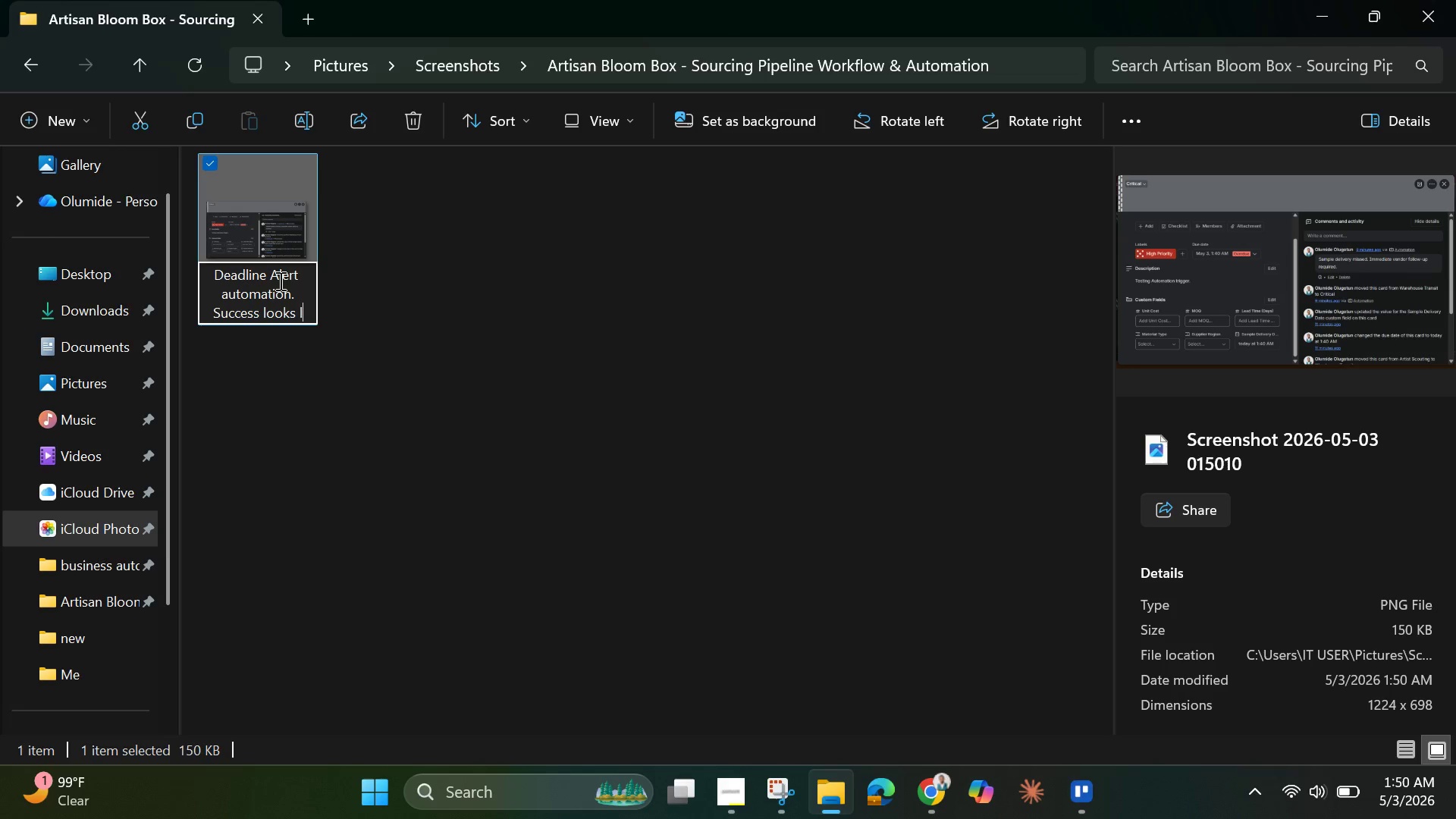 
hold_key(key=Backspace, duration=0.72)
 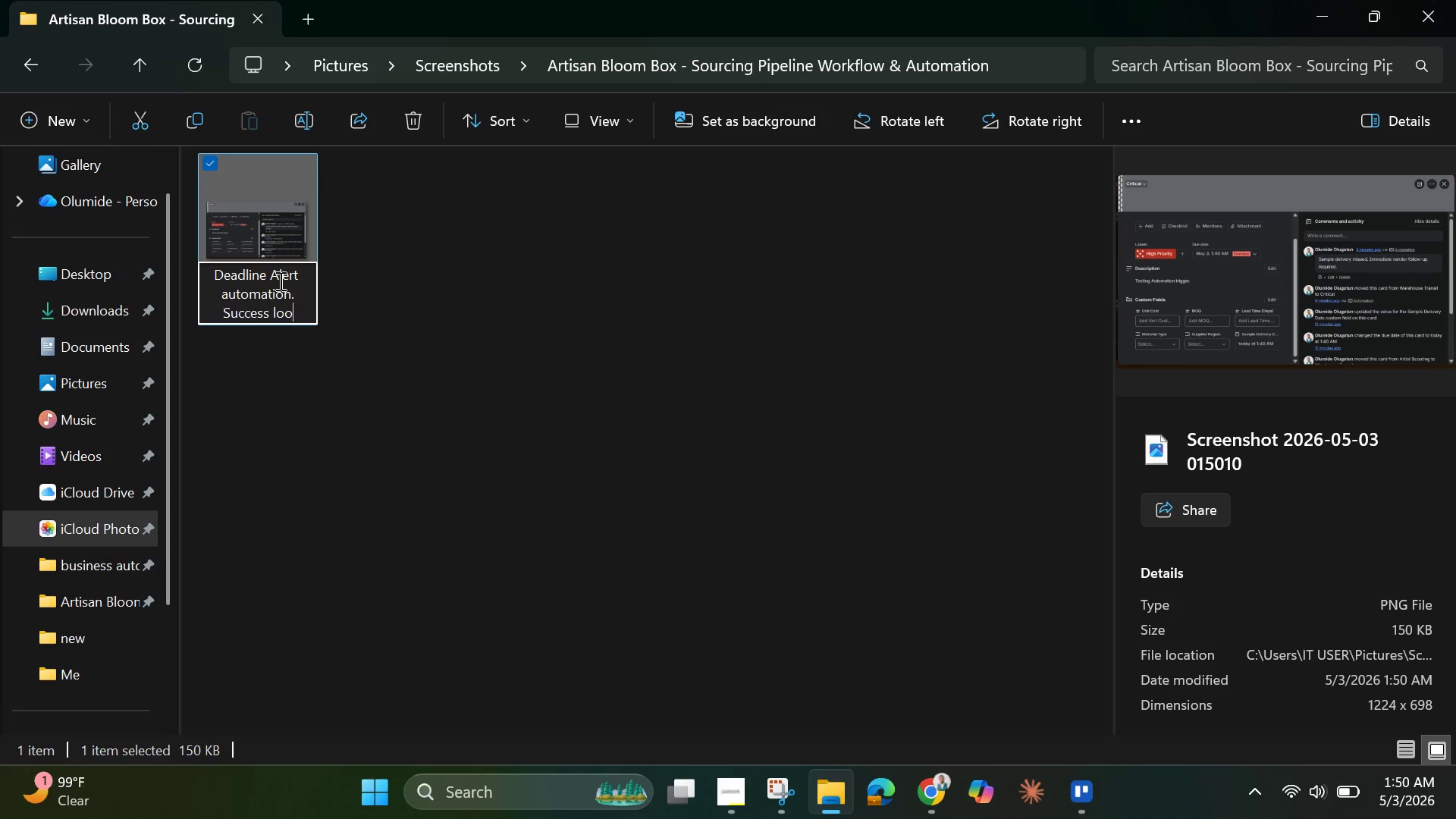 
key(Backspace)
 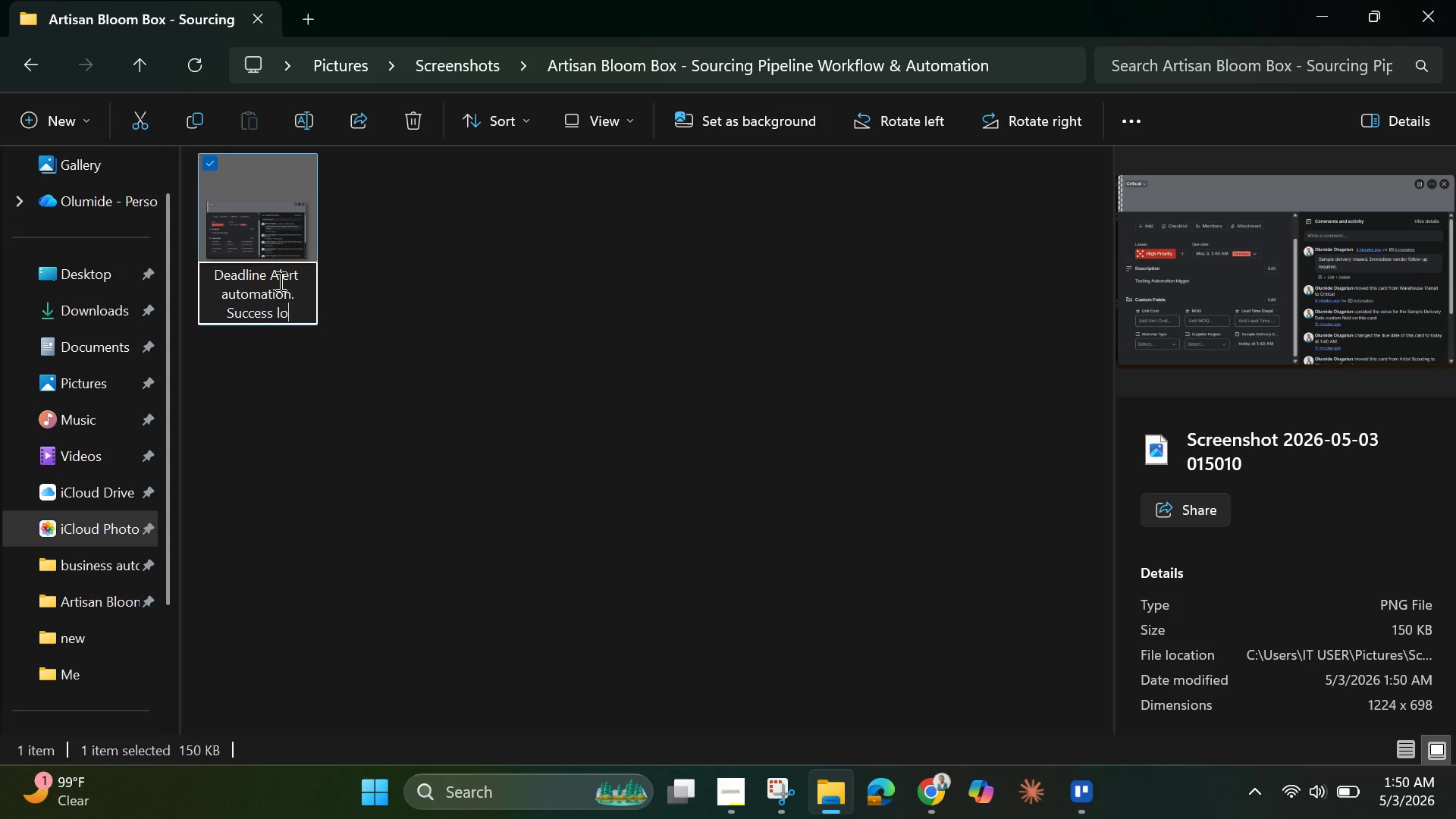 
key(Backspace)
 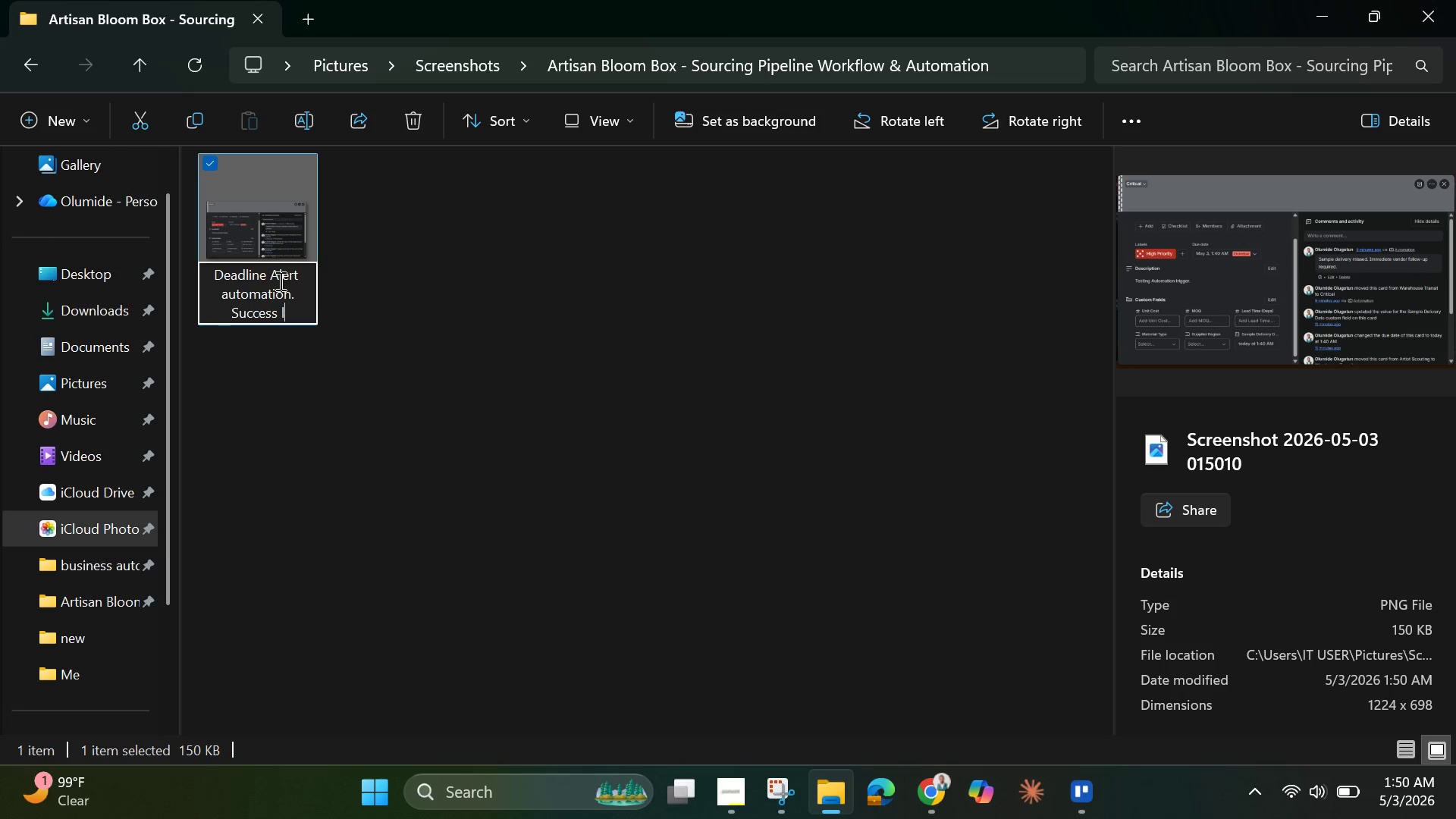 
key(Backspace)
 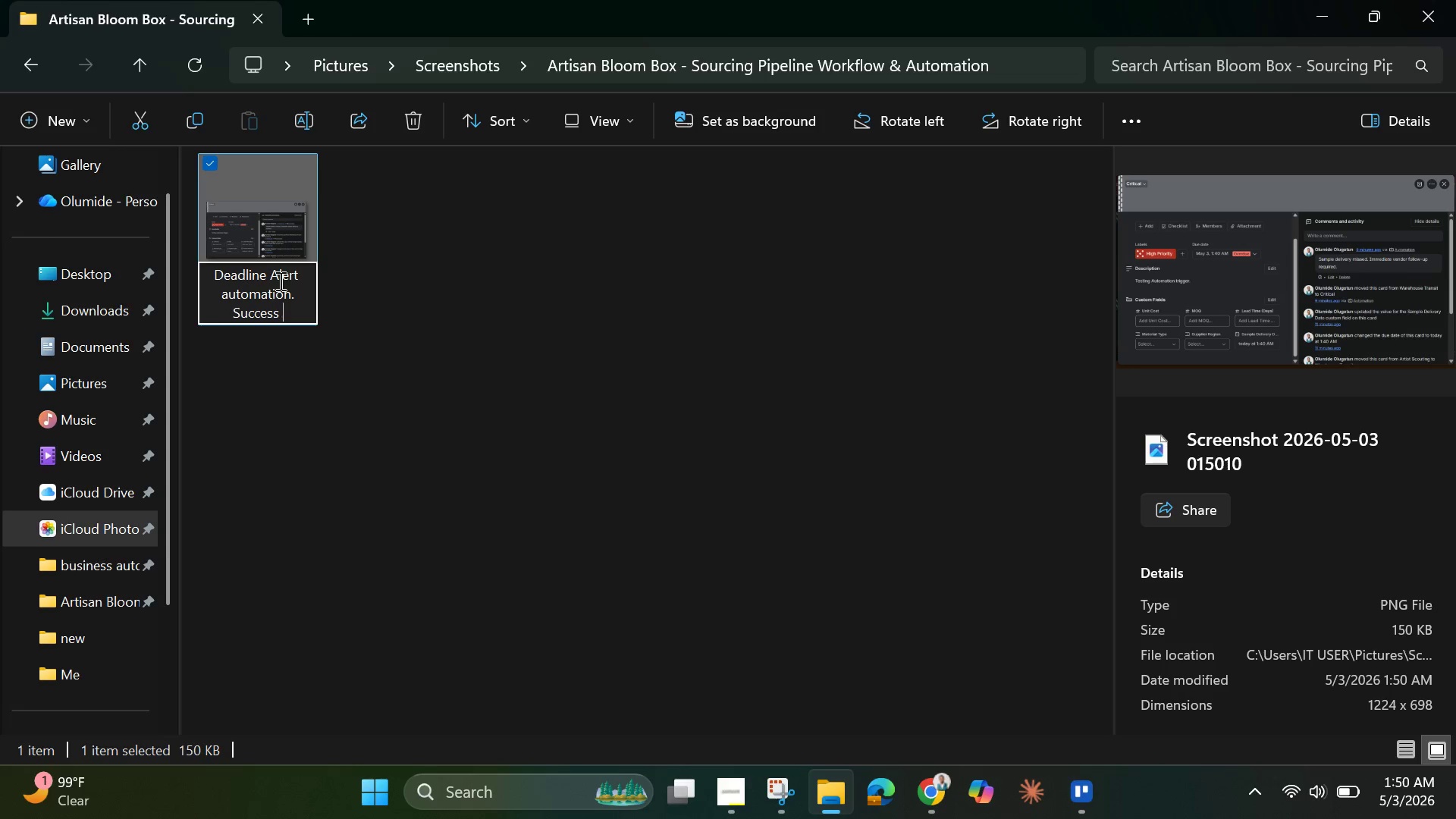 
key(Backspace)
 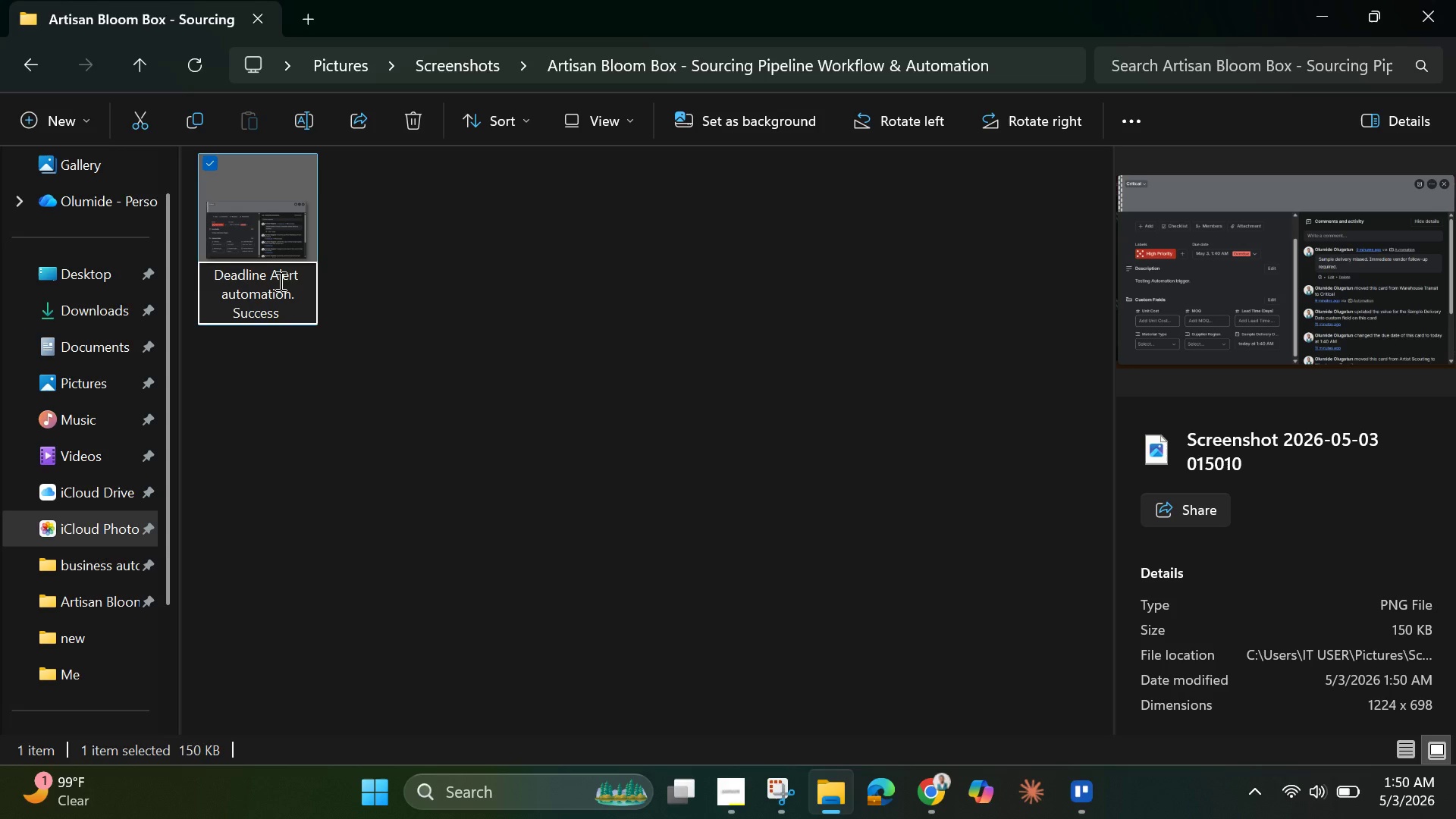 
wait(6.41)
 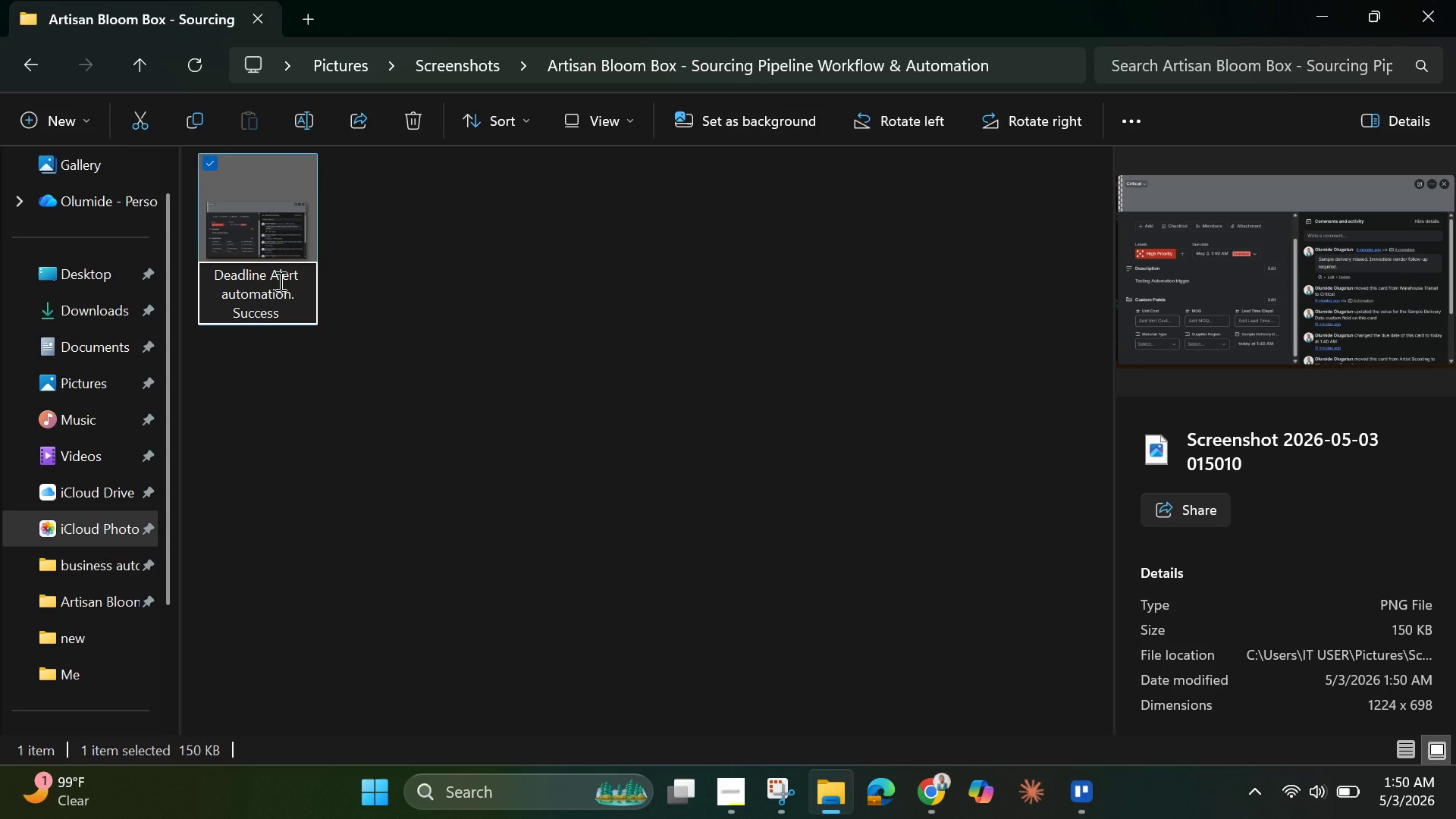 
key(Backspace)
key(Backspace)
key(Backspace)
key(Backspace)
key(Backspace)
key(Backspace)
key(Backspace)
key(Backspace)
key(Backspace)
key(Backspace)
key(Backspace)
key(Backspace)
key(Backspace)
type(ation)
 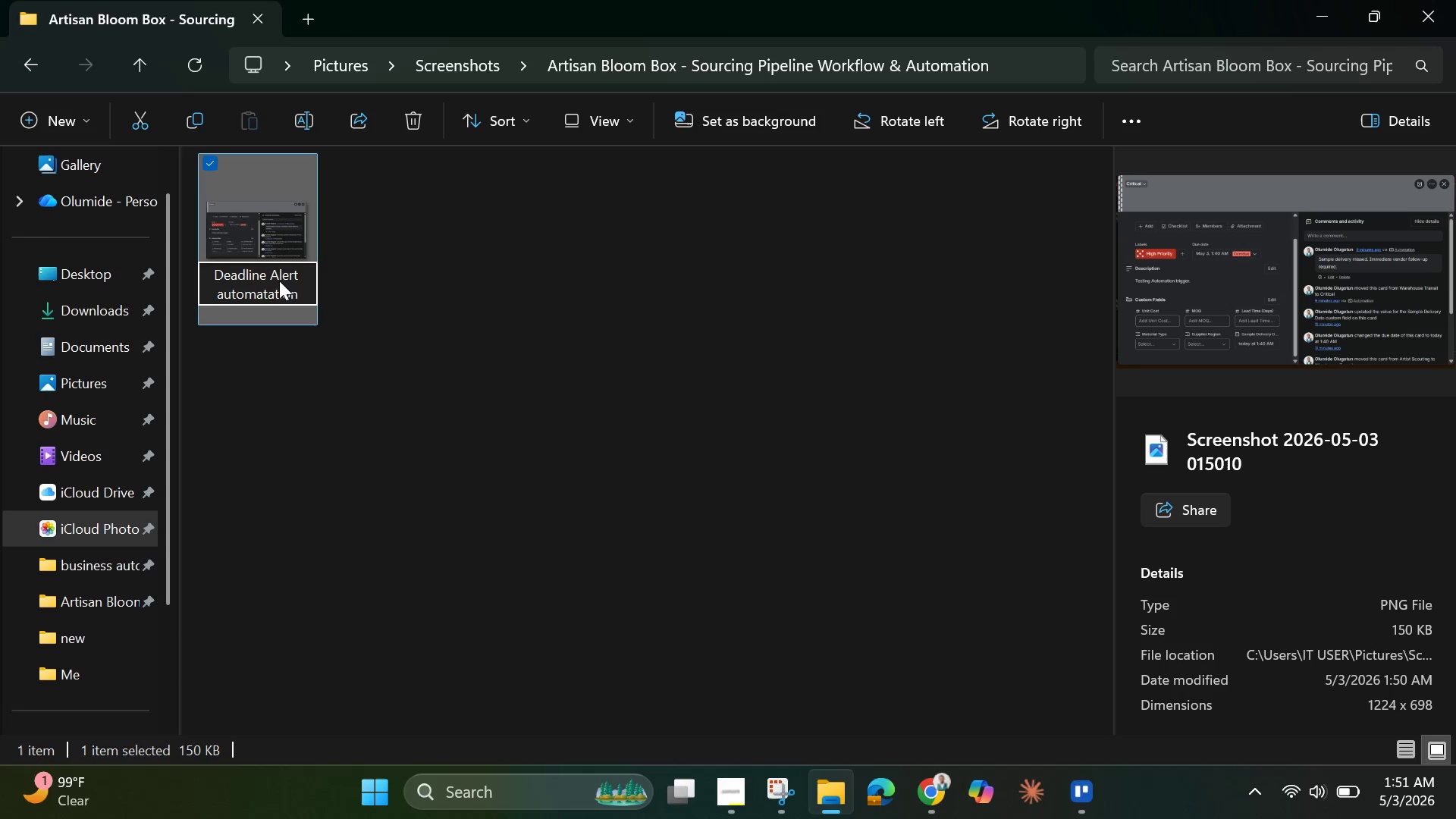 
key(Enter)
 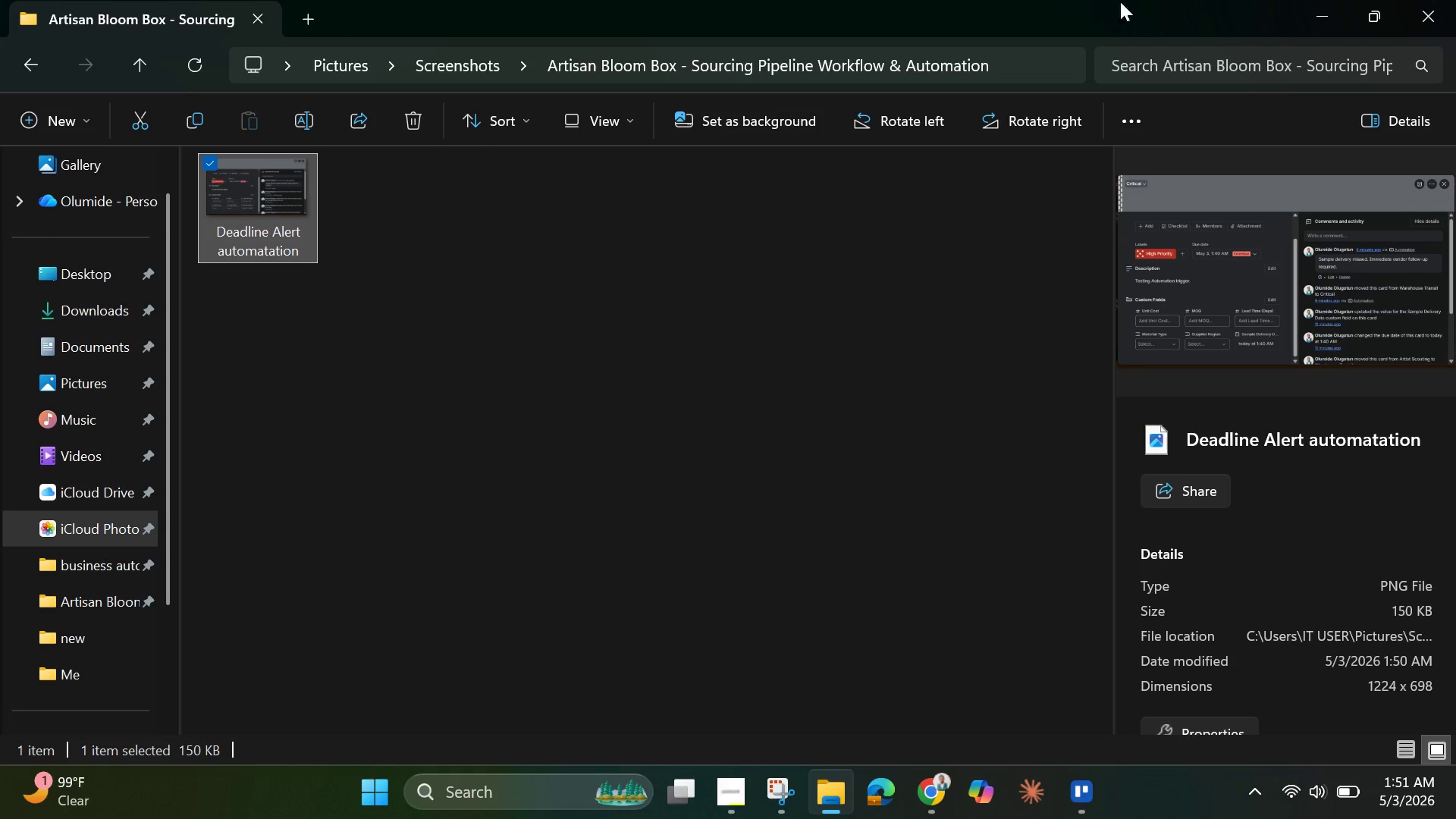 
left_click([1329, 15])
 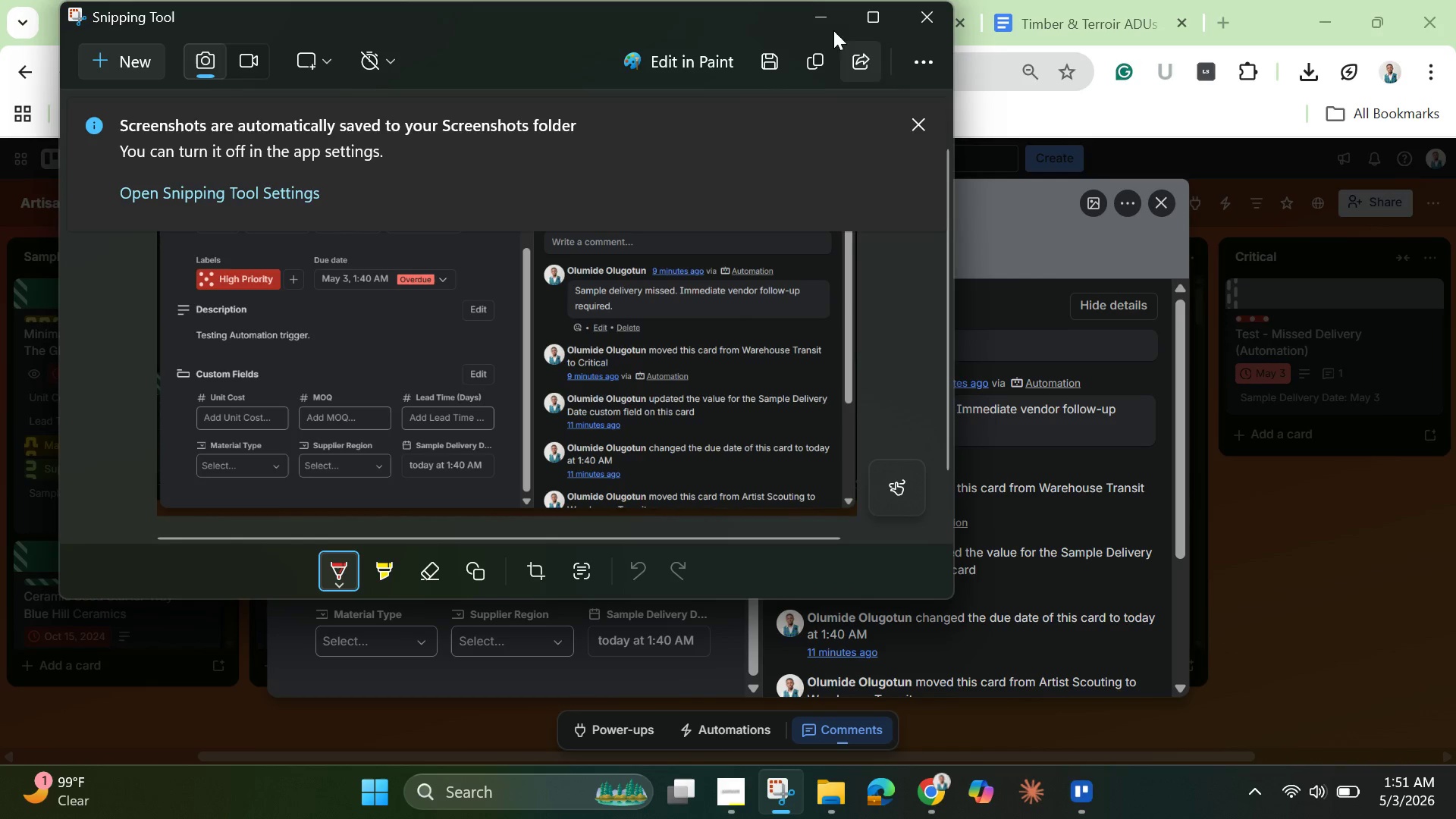 
left_click([816, 14])
 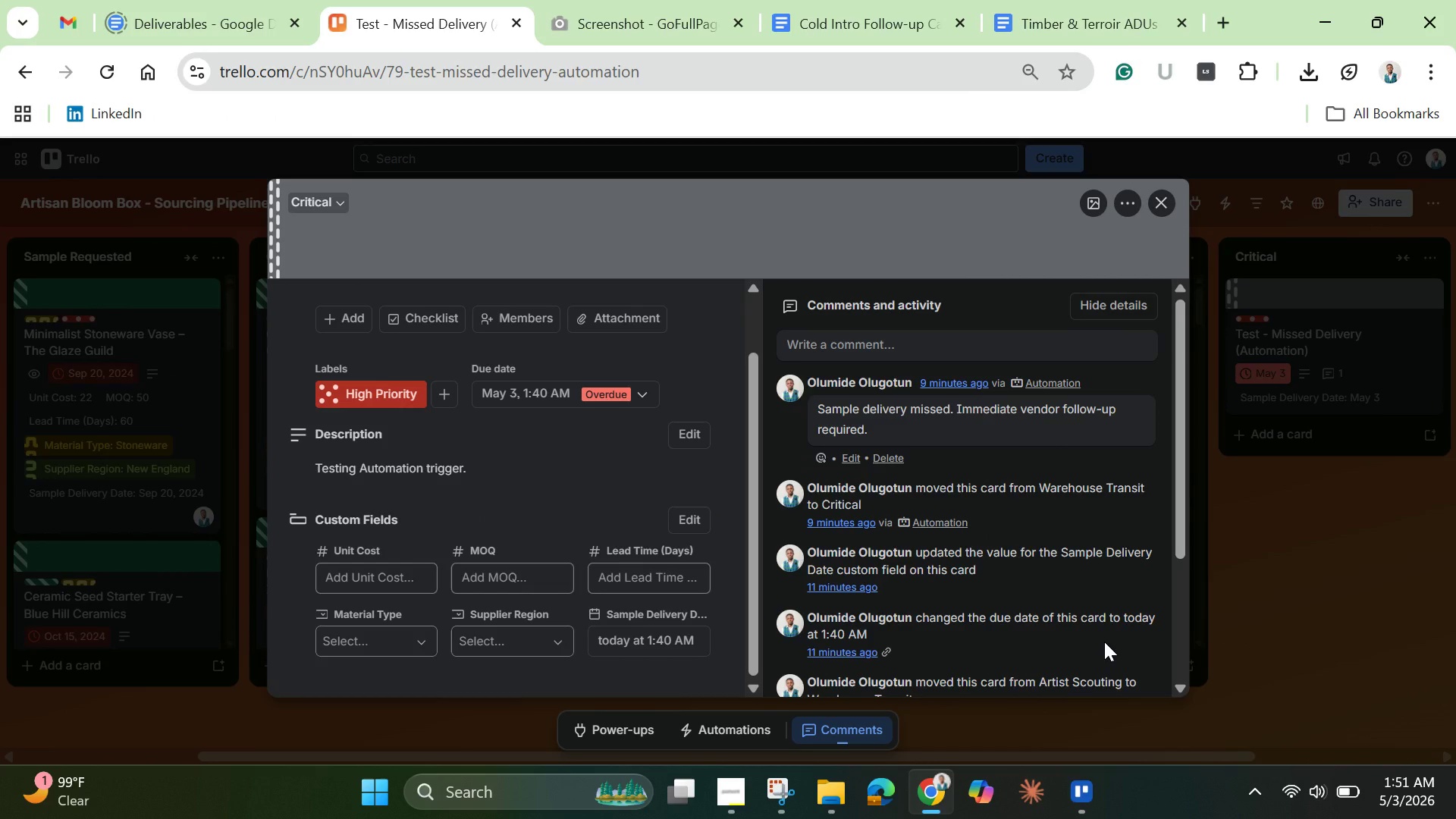 
wait(16.36)
 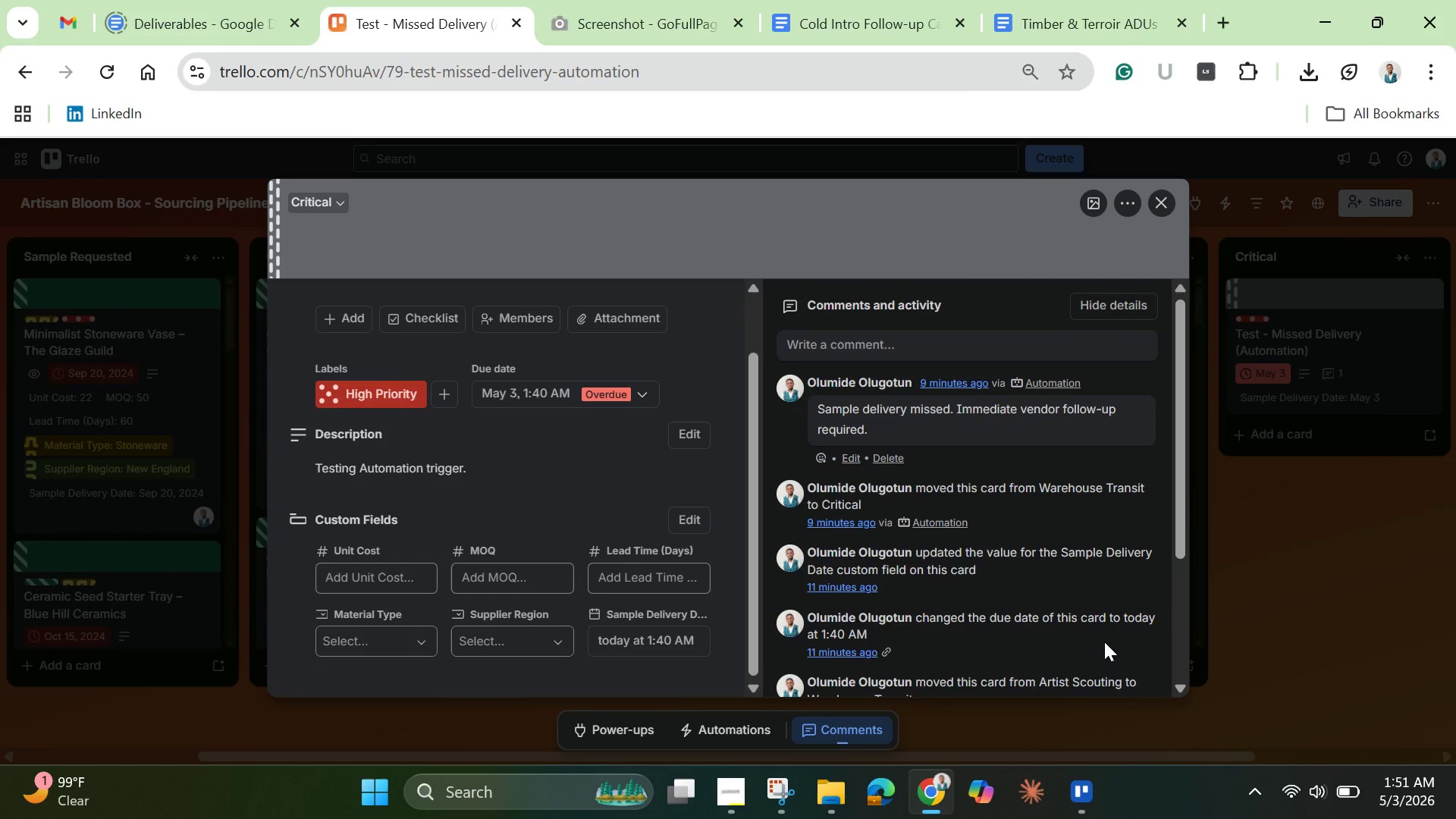 
left_click([1163, 198])
 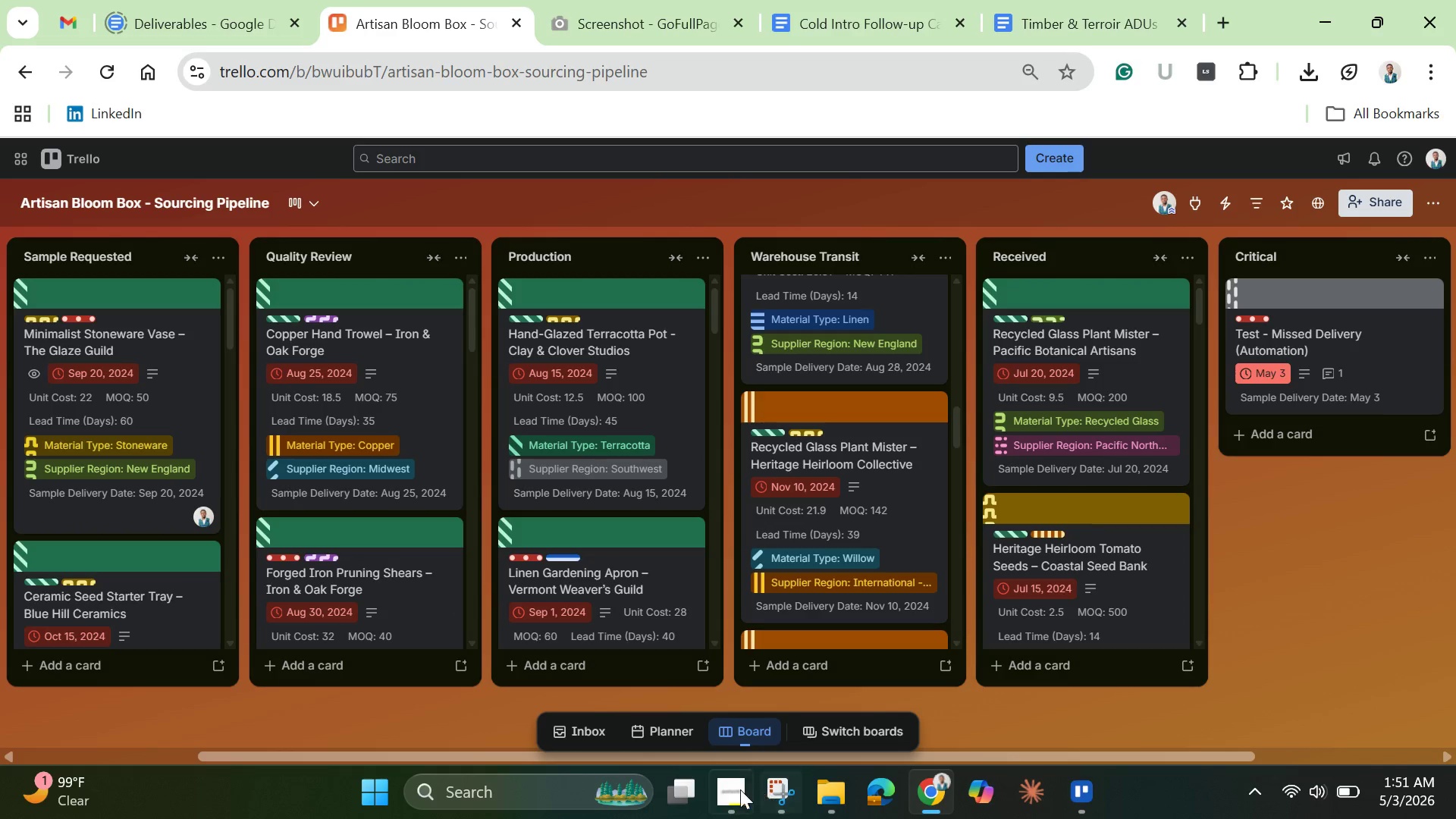 
left_click([735, 788])